 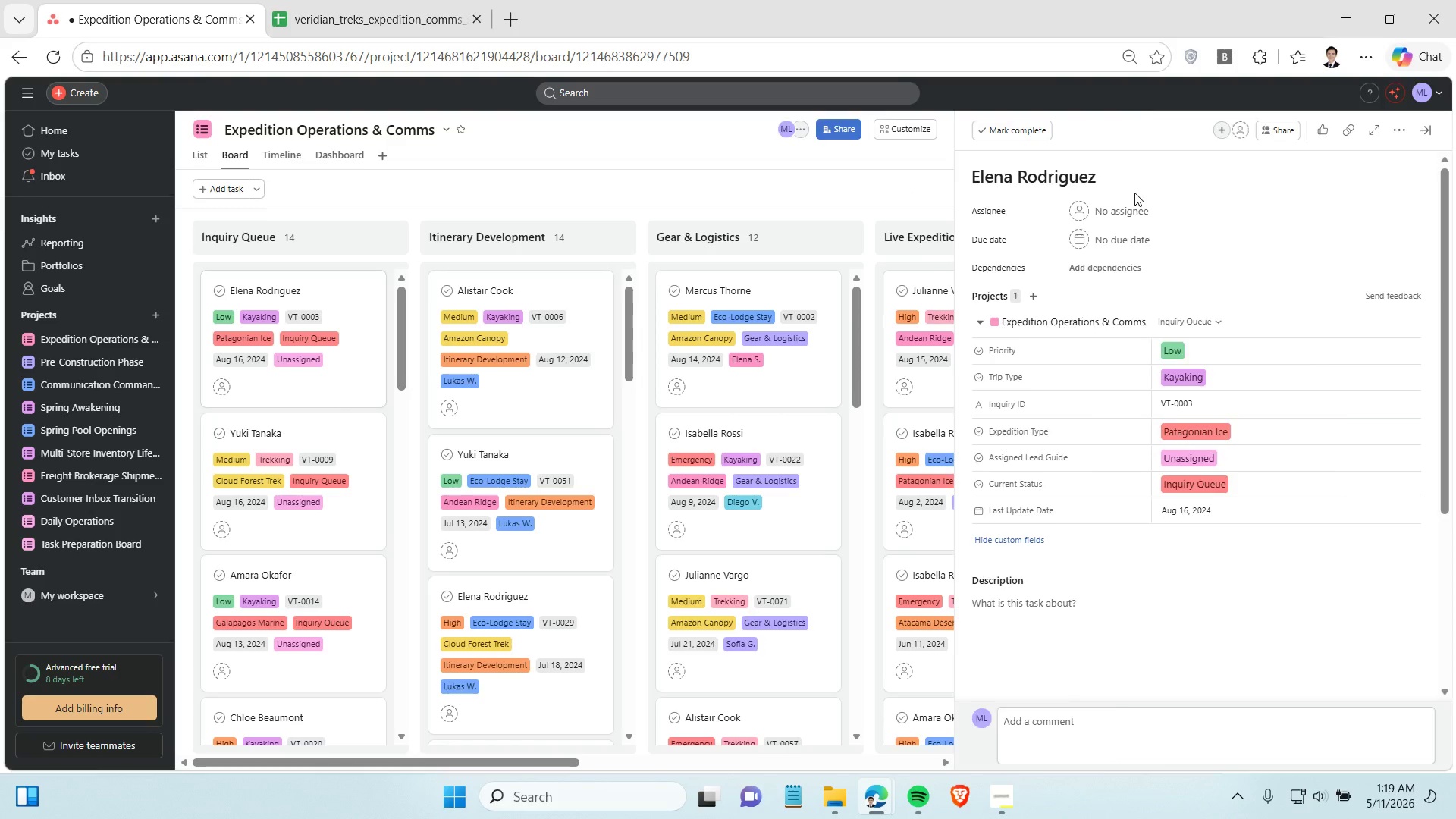 
left_click([1410, 130])
 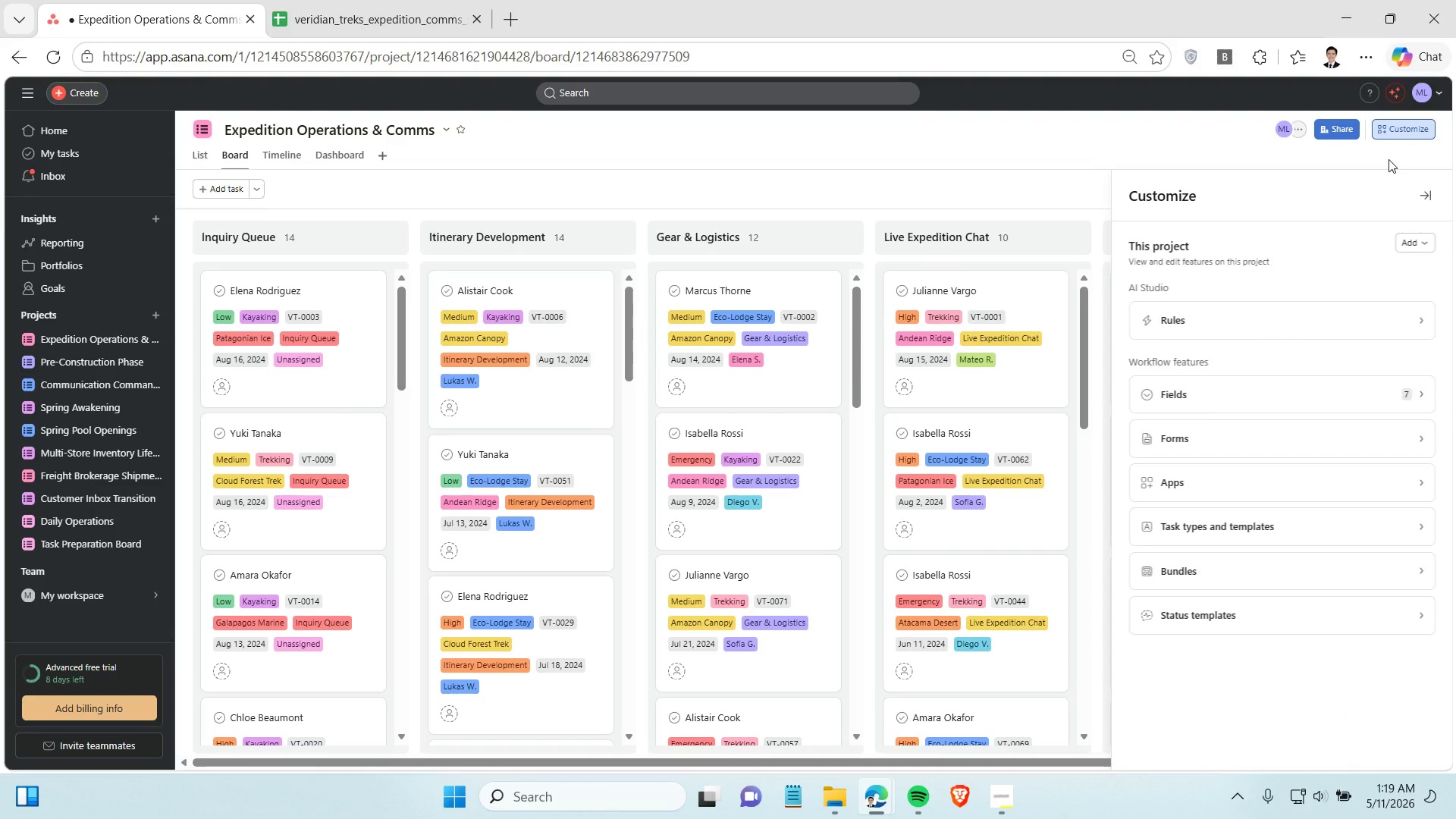 
wait(7.89)
 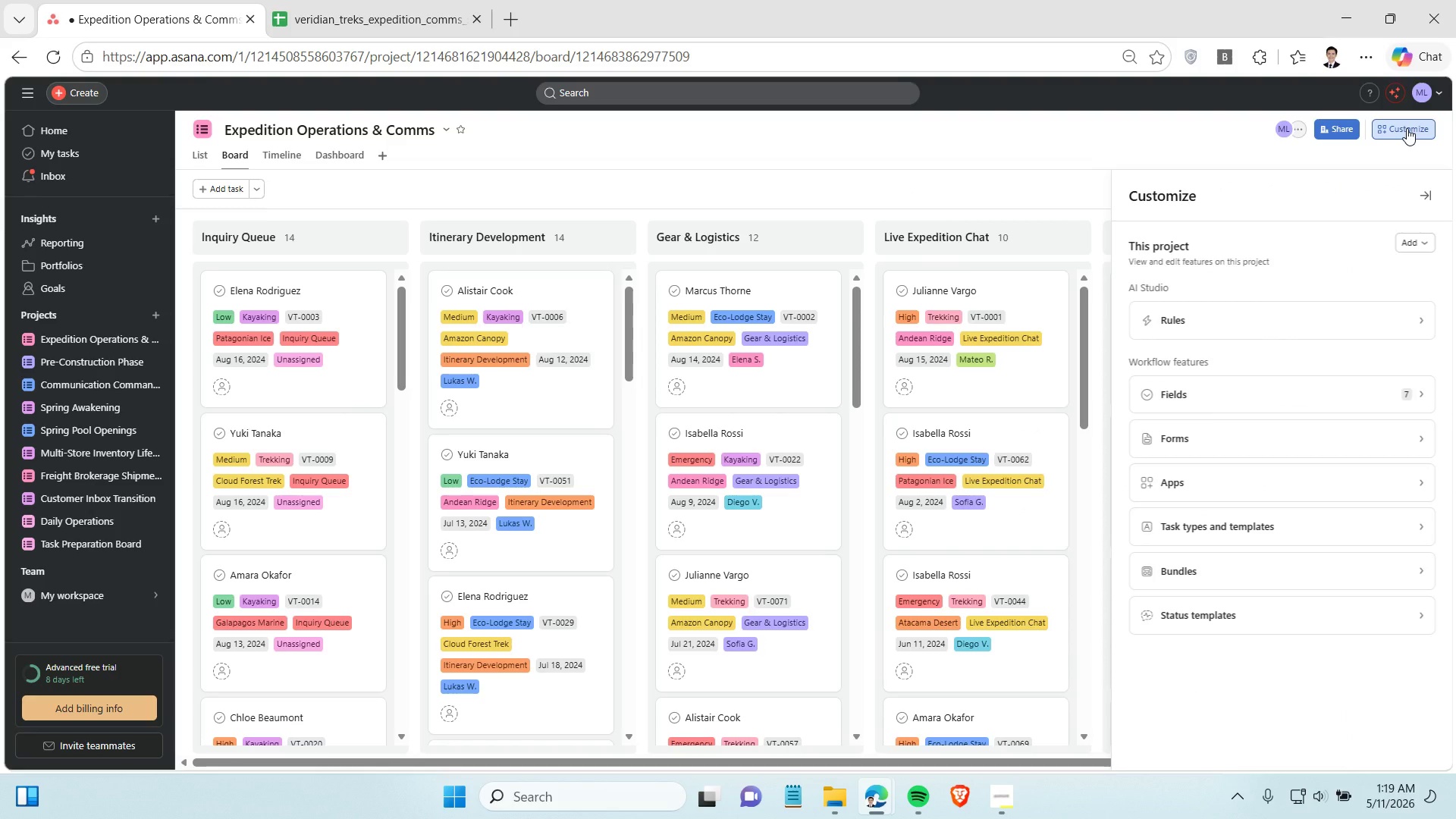 
left_click([1275, 406])
 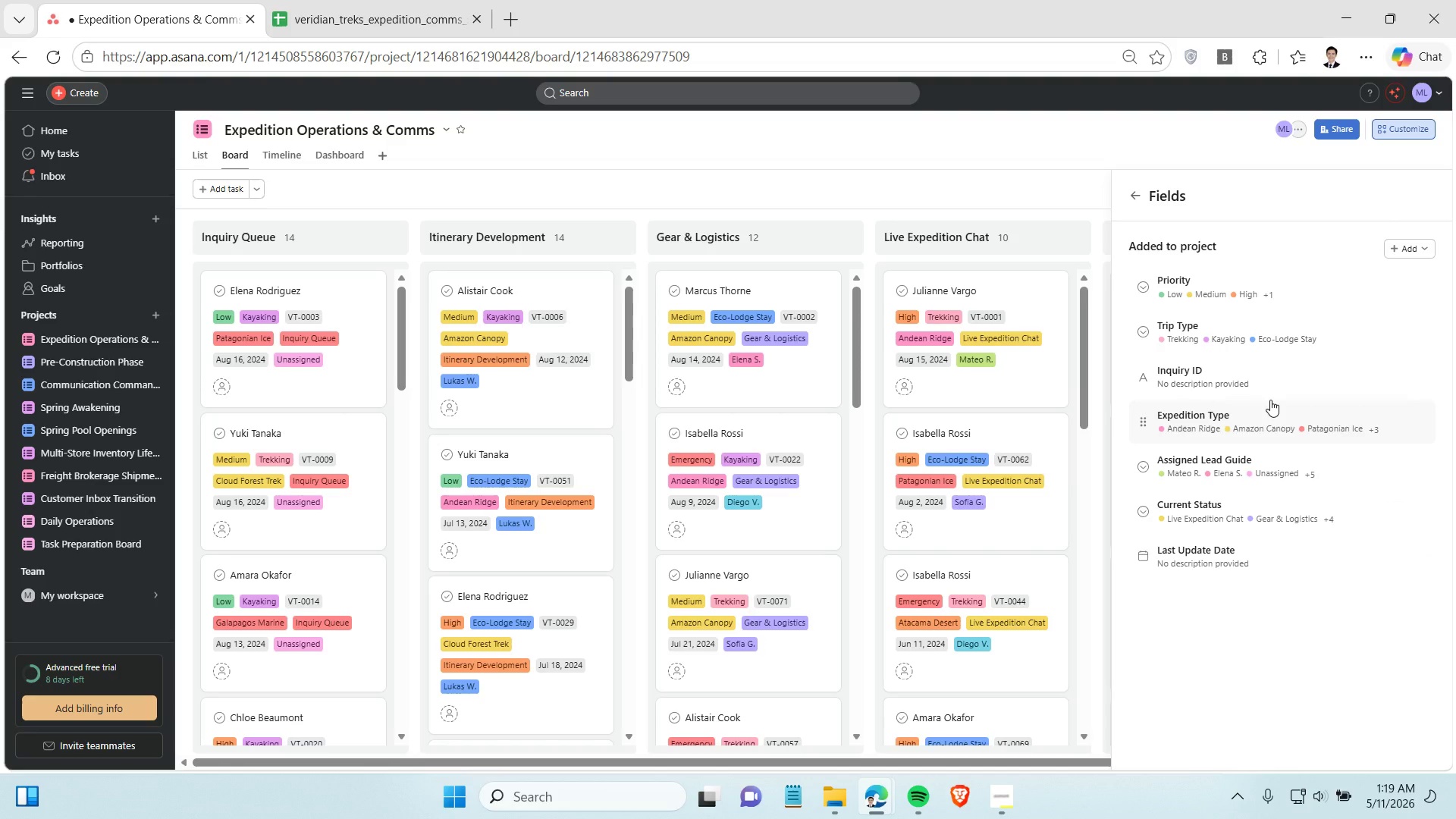 
wait(9.48)
 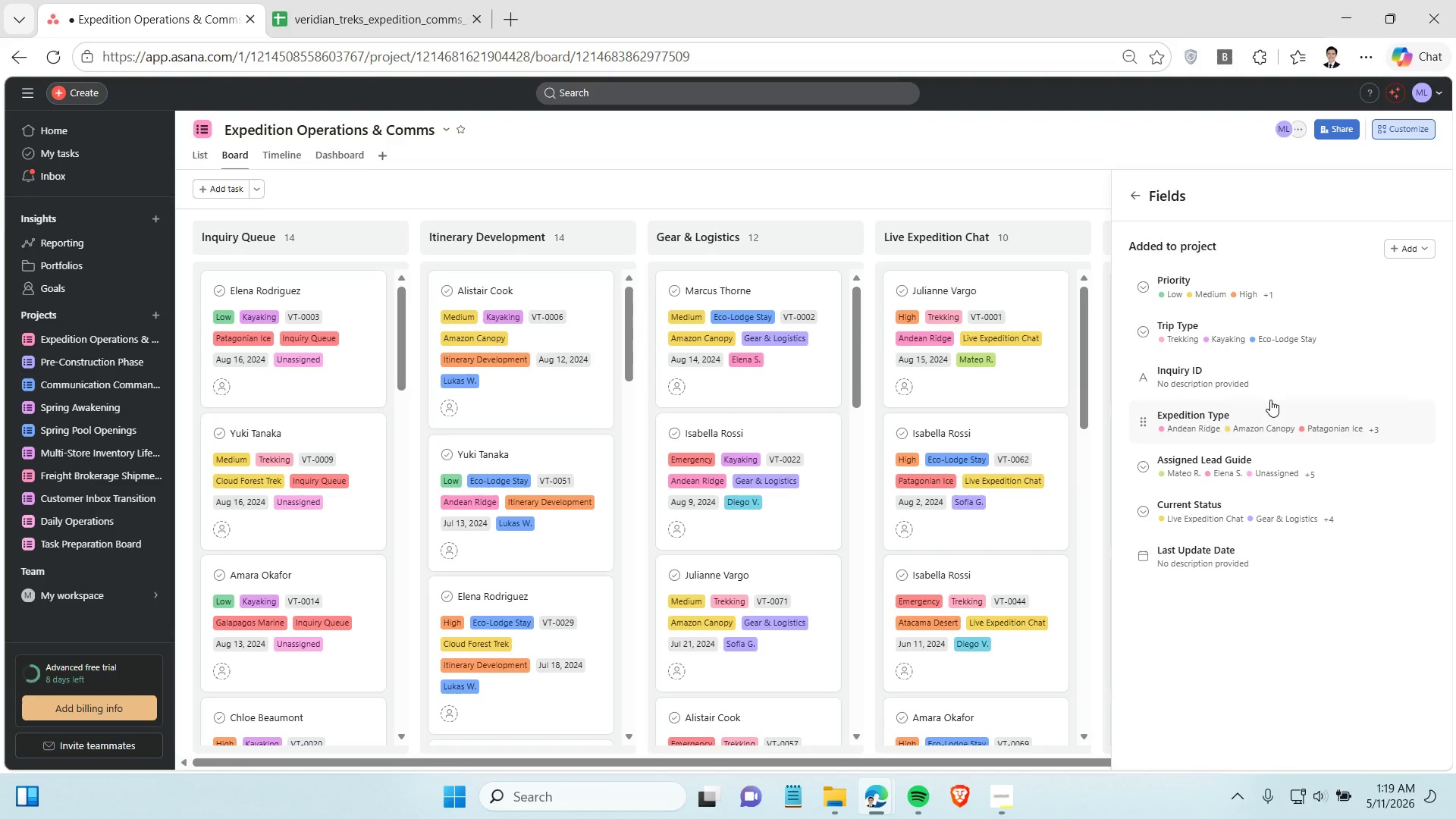 
left_click_drag(start_coordinate=[1144, 378], to_coordinate=[1144, 284])
 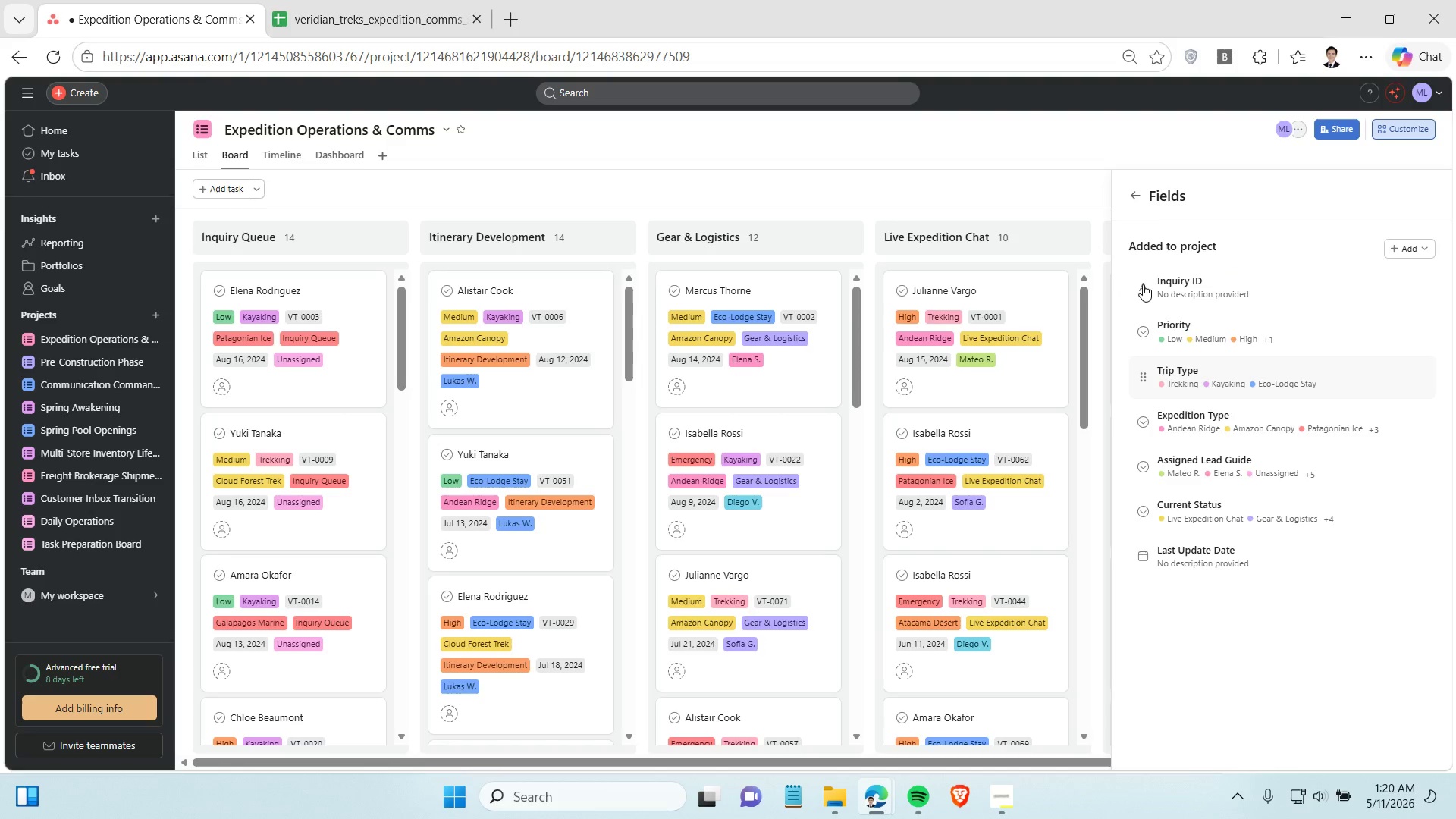 
wait(8.7)
 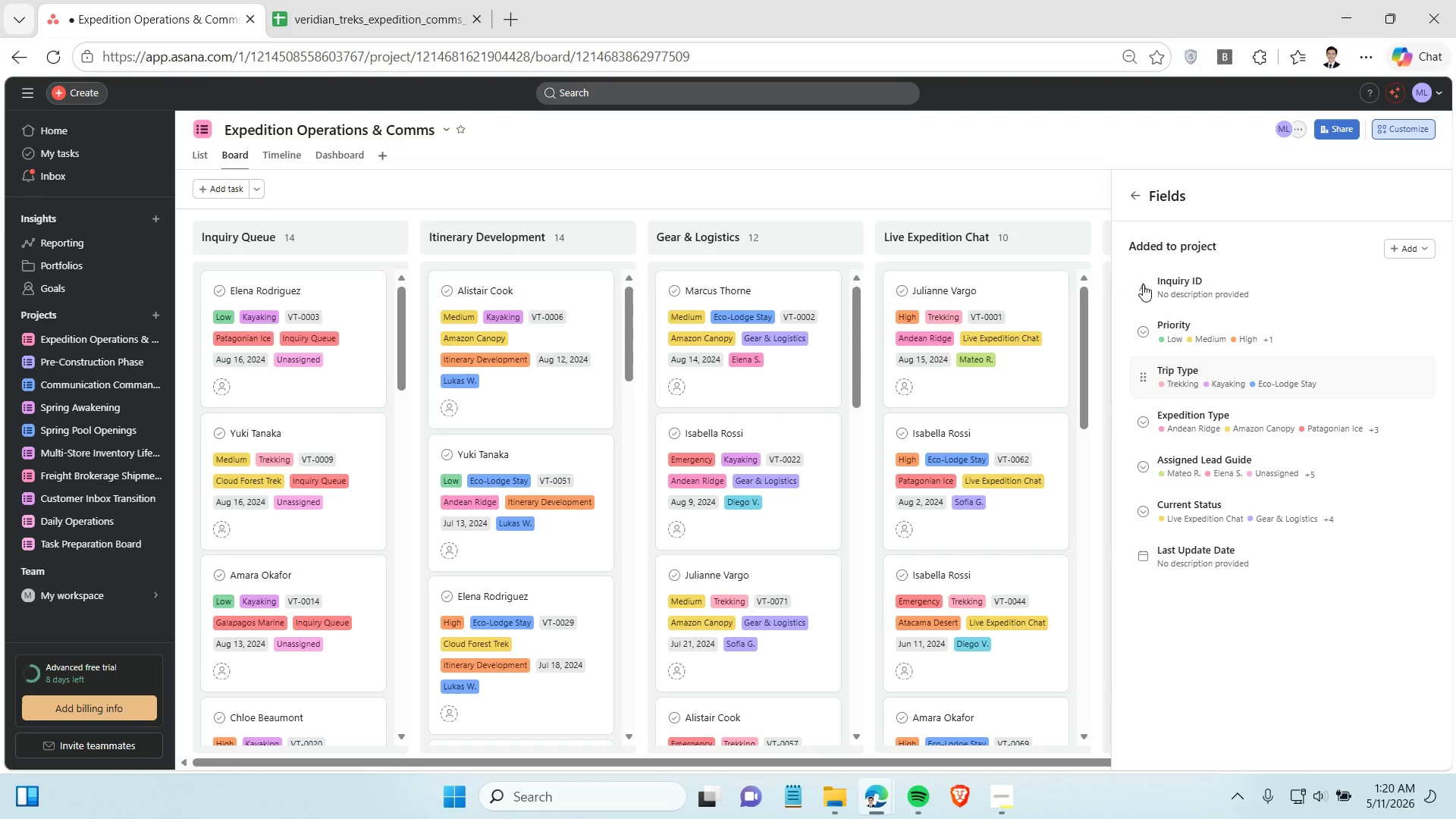 
left_click([1087, 200])
 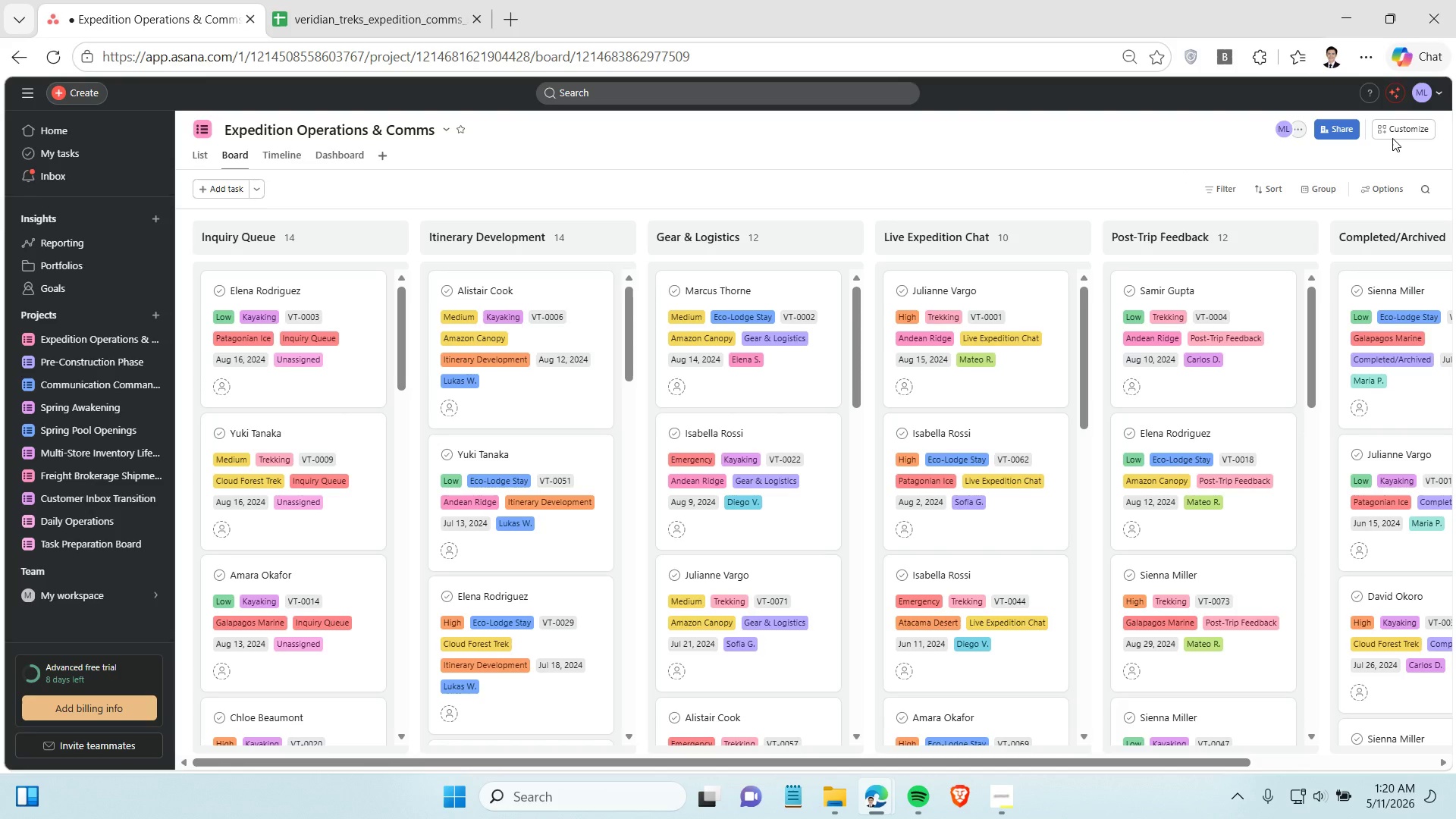 
left_click([1404, 129])
 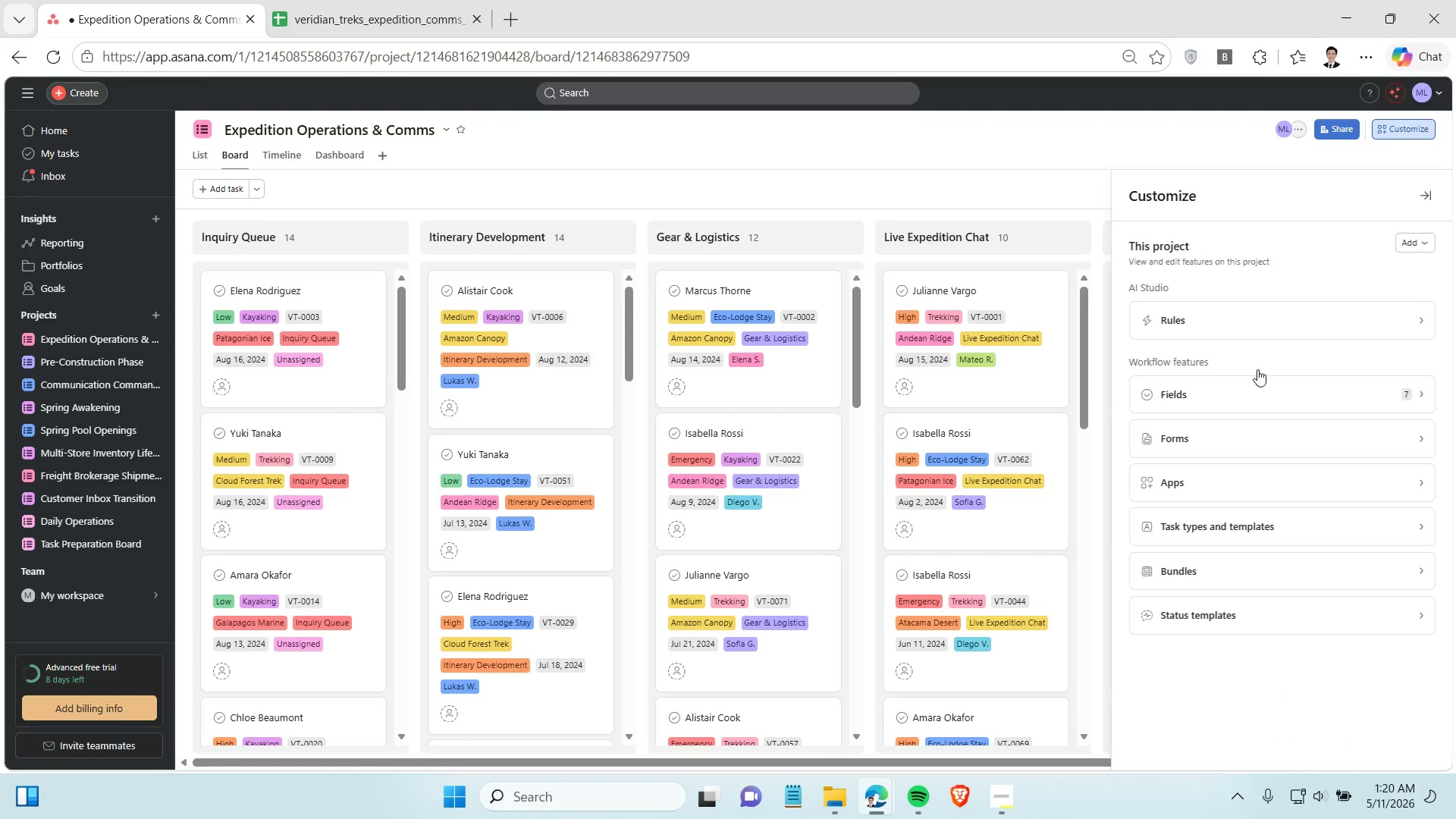 
left_click([1259, 394])
 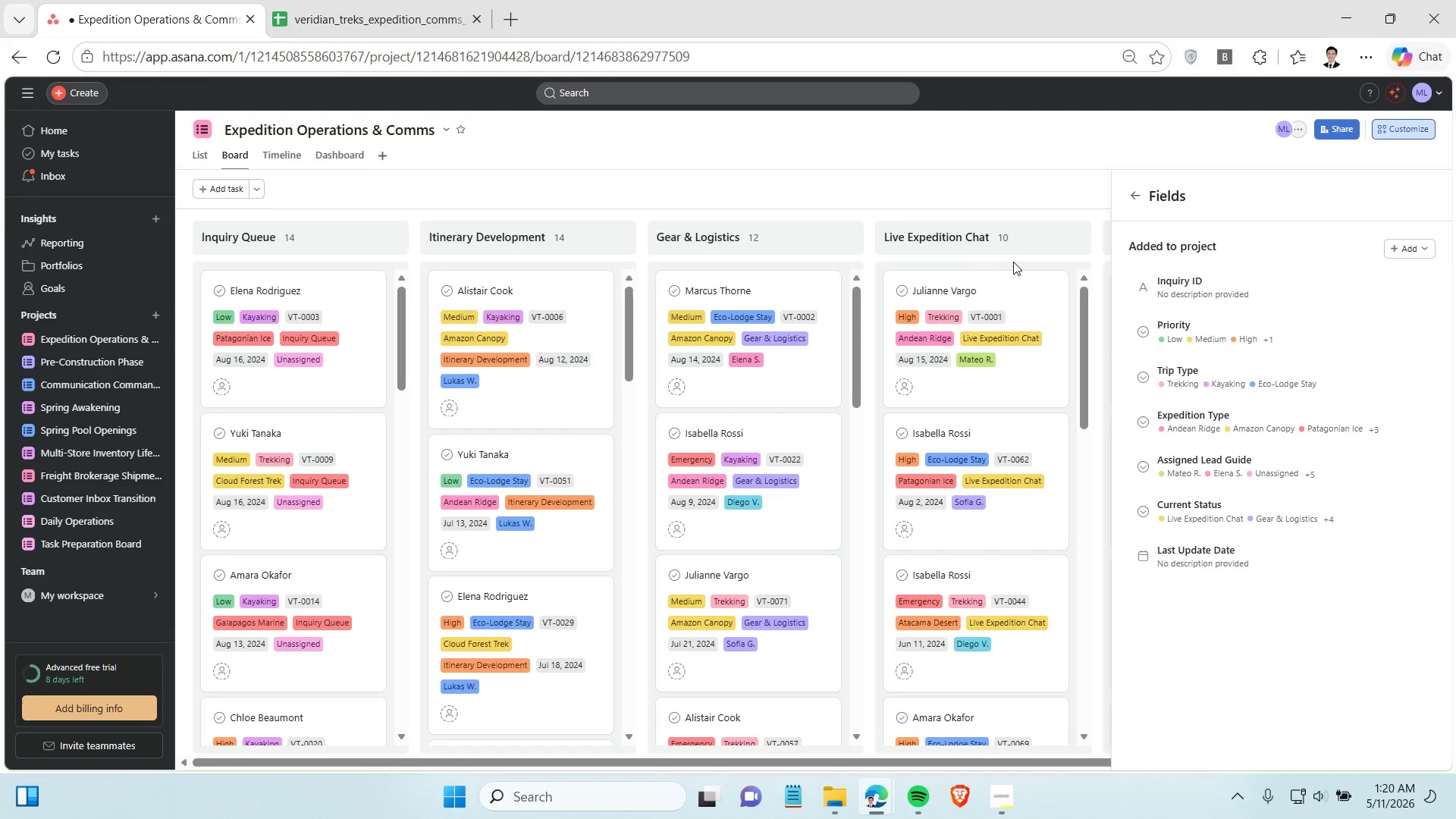 
wait(9.41)
 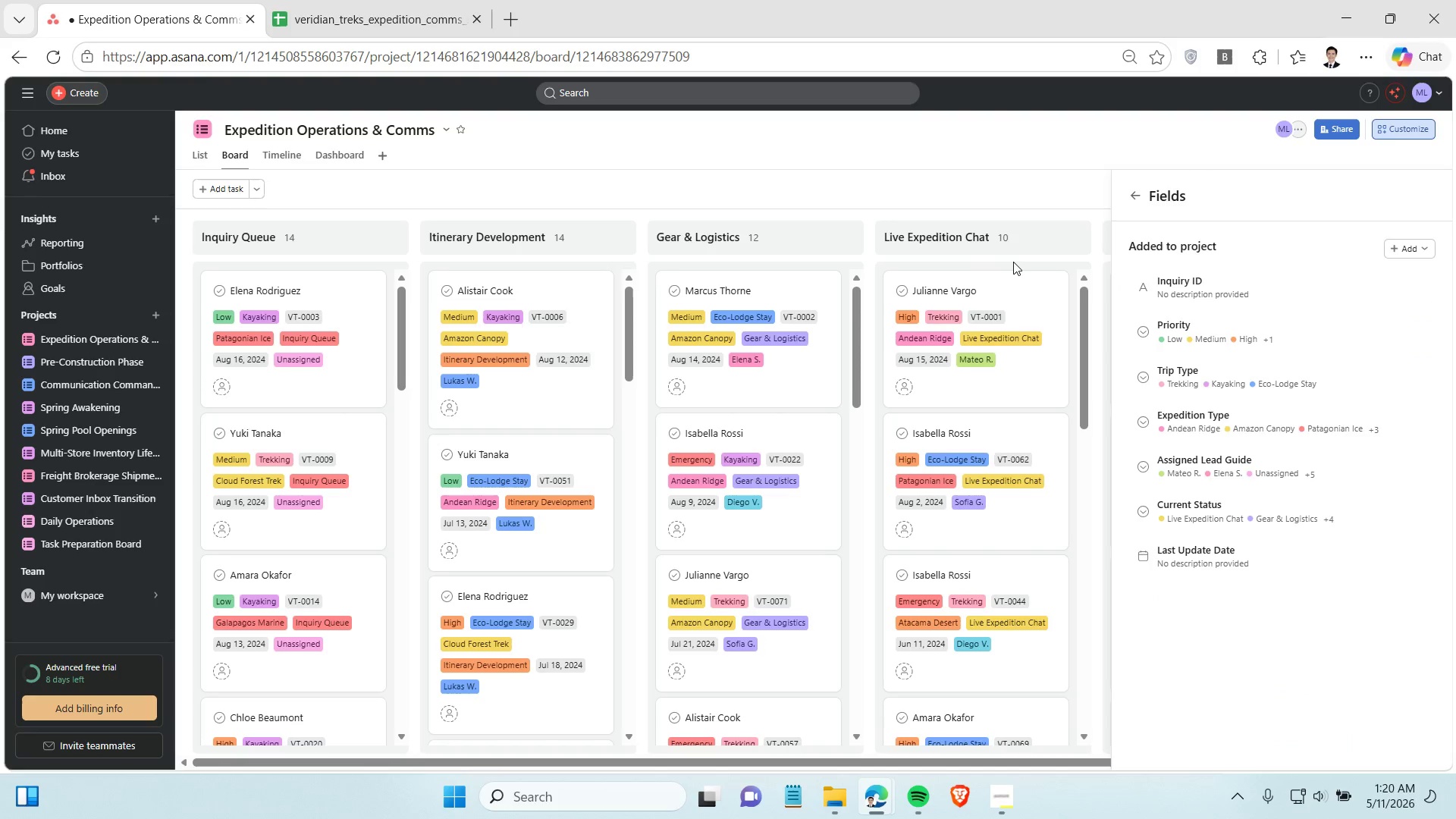 
left_click([867, 174])
 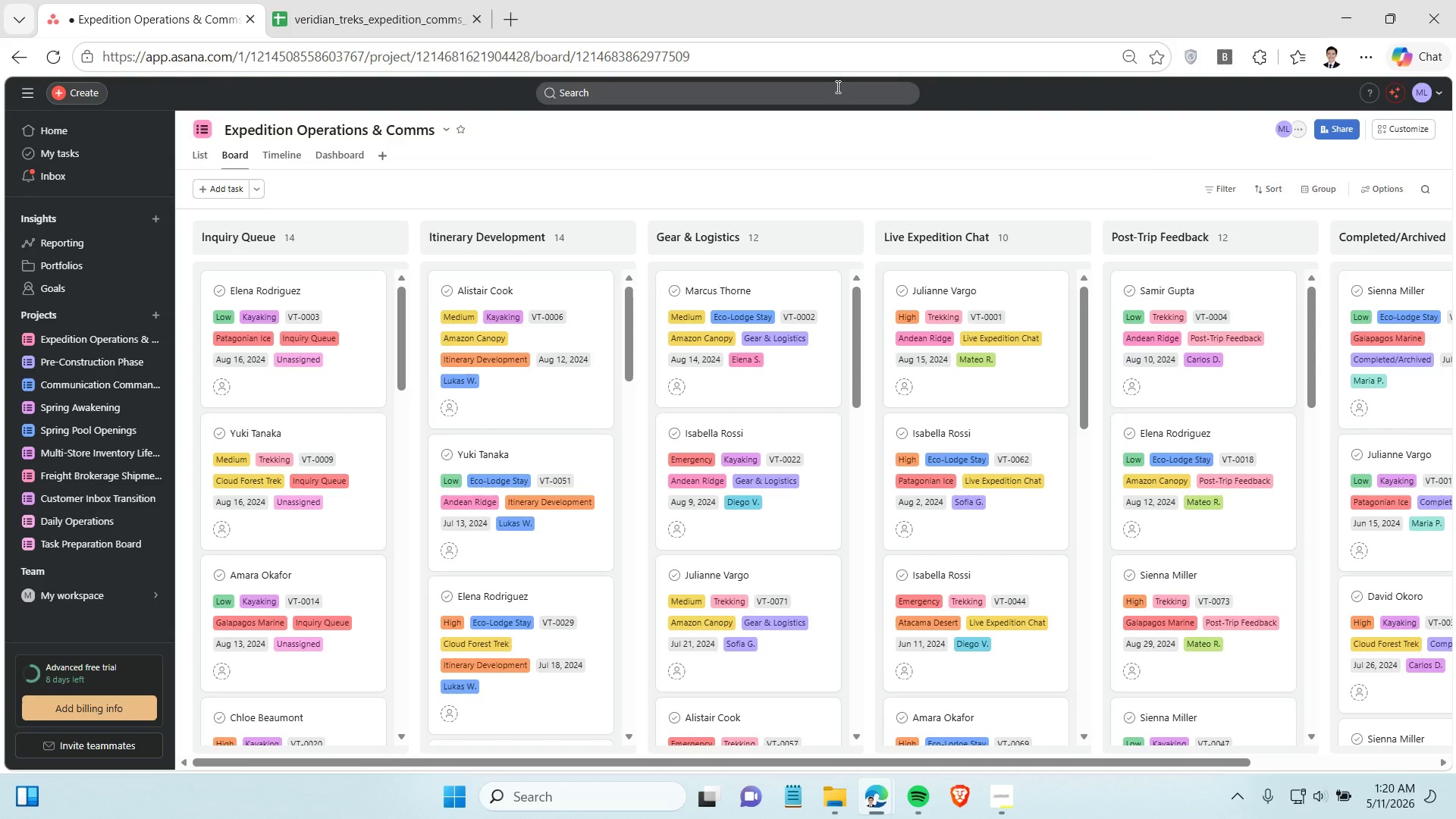 
mouse_move([701, 345])
 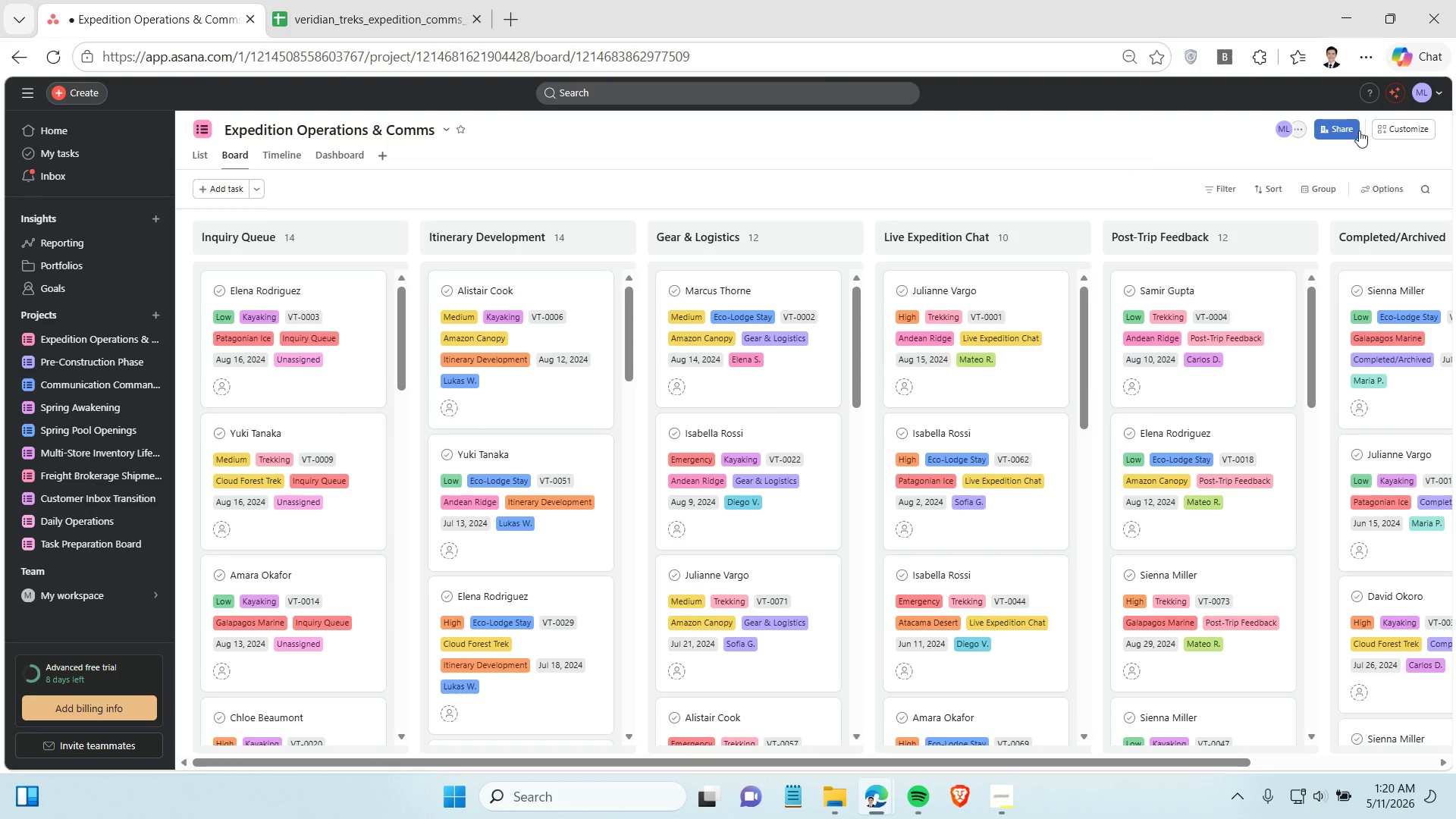 
left_click([1390, 124])
 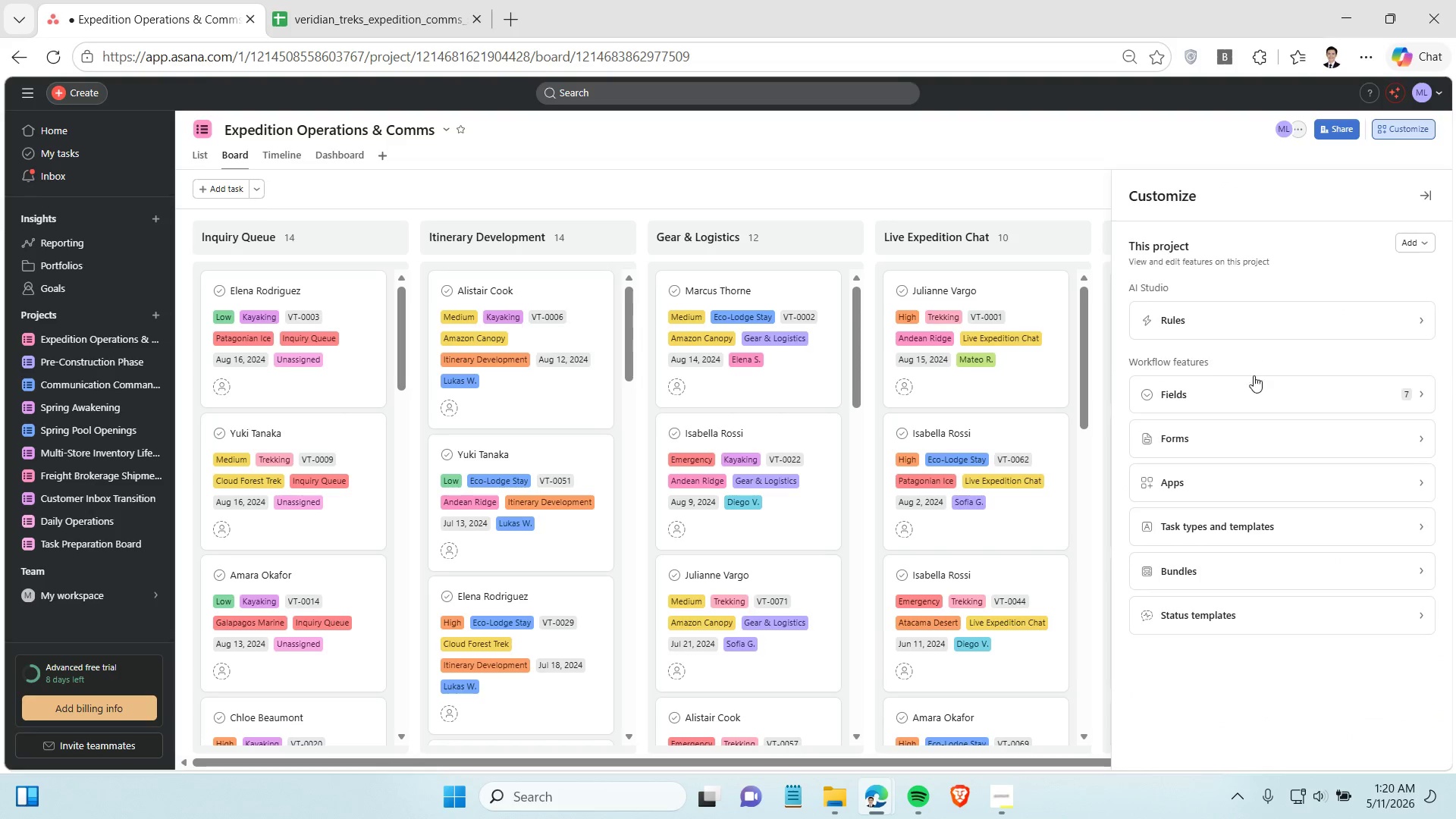 
left_click([1255, 390])
 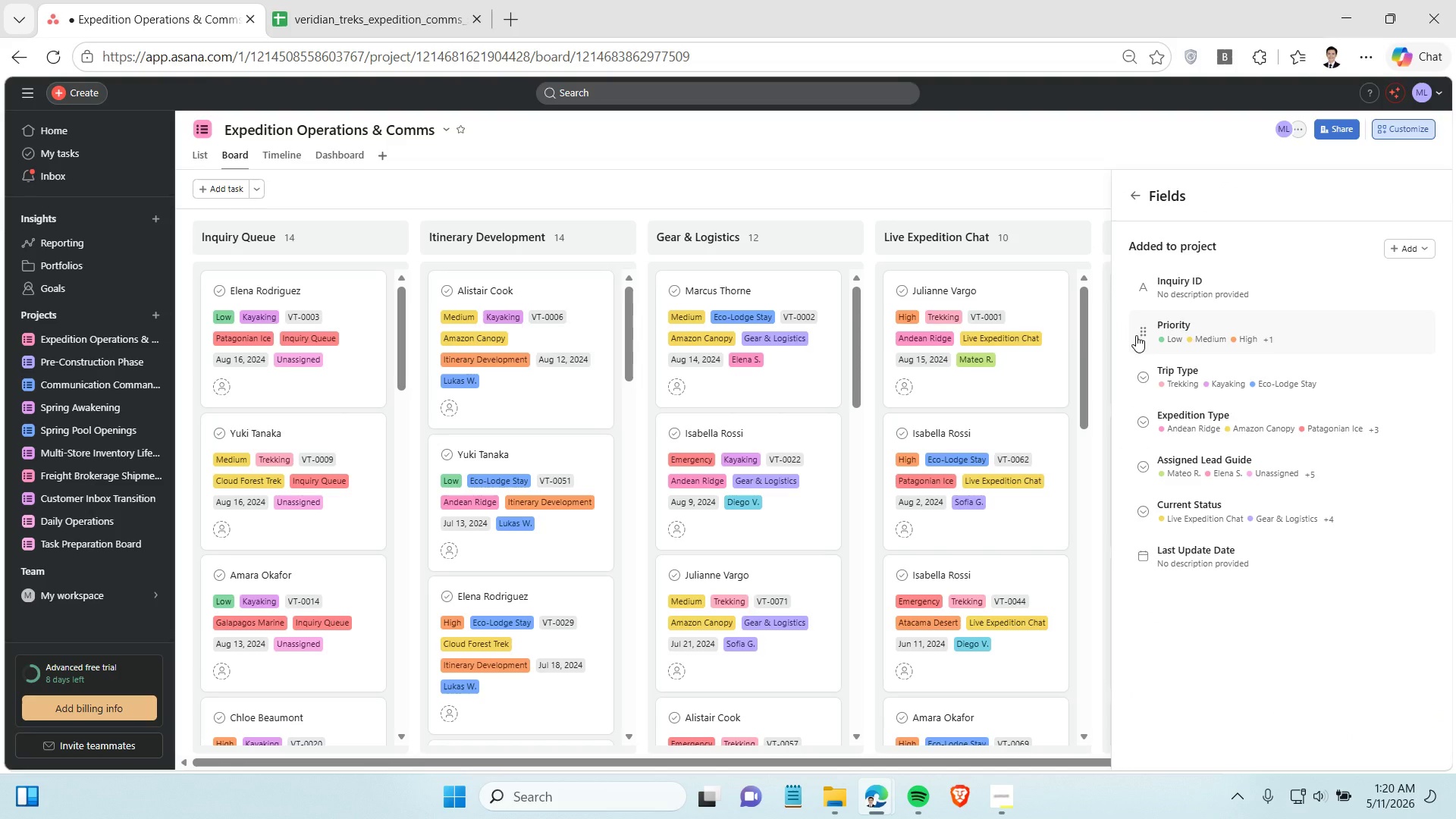 
wait(5.38)
 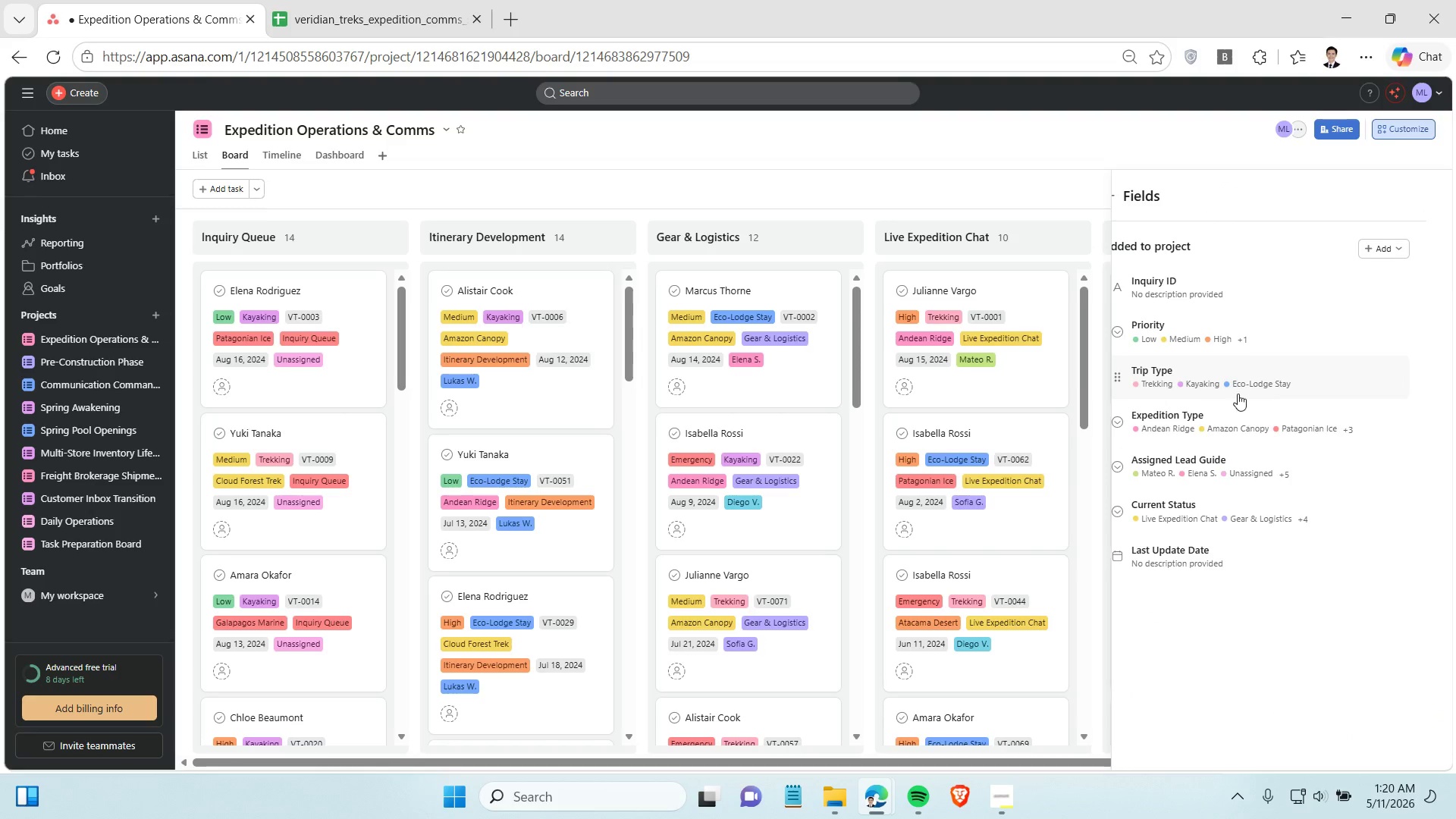 
left_click_drag(start_coordinate=[1141, 328], to_coordinate=[1138, 406])
 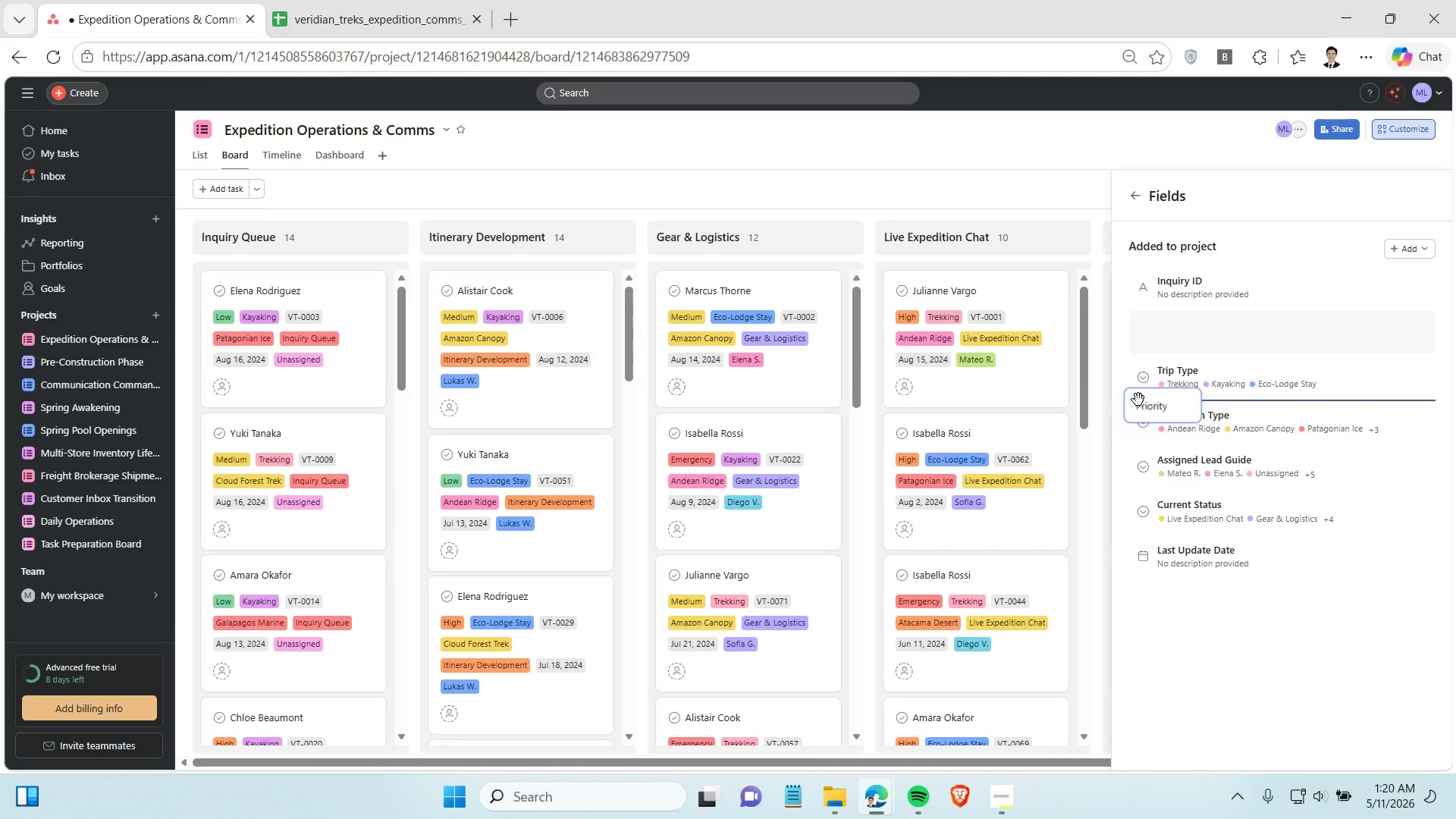 
mouse_move([1138, 381])
 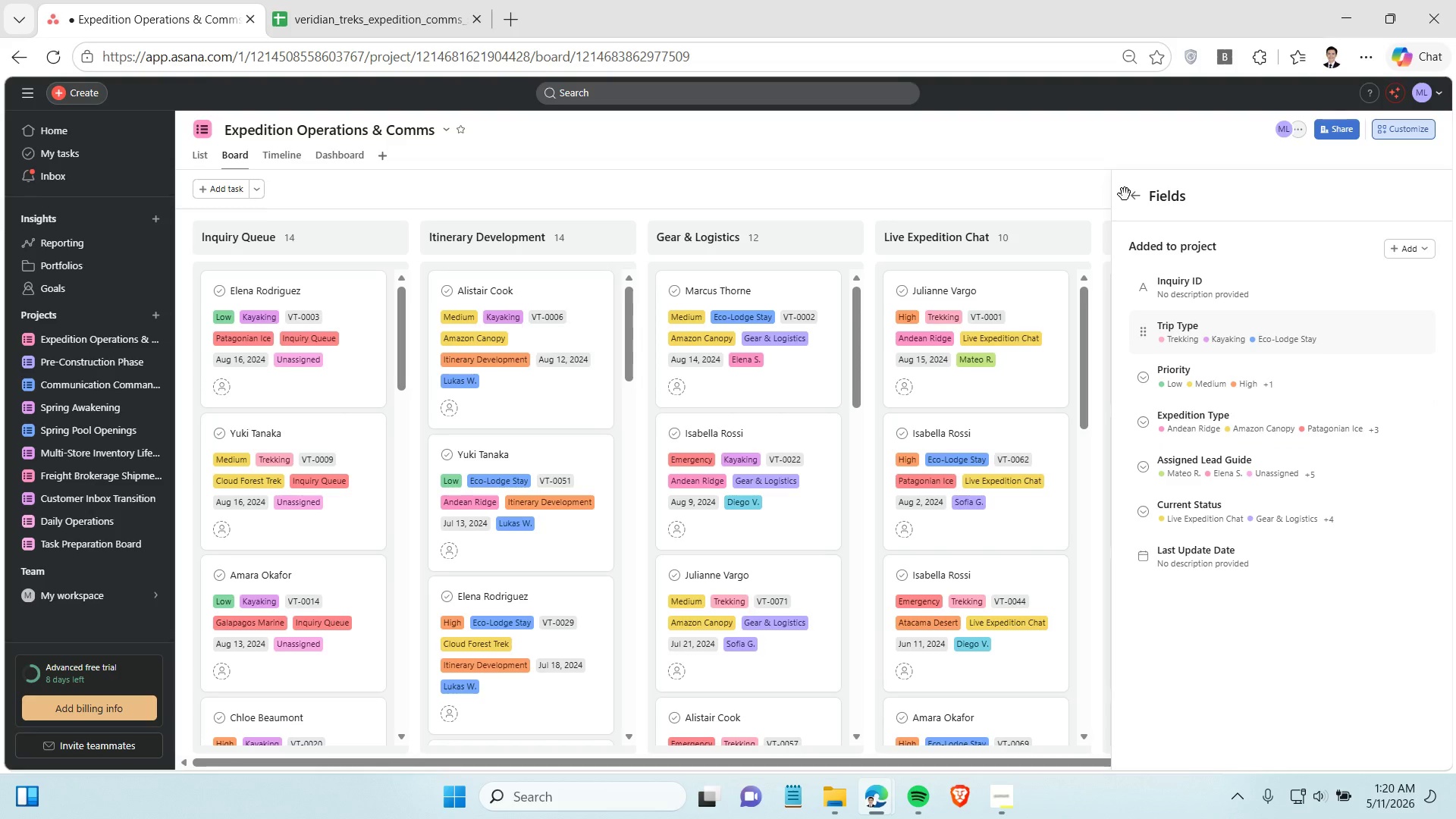 
left_click([1091, 191])
 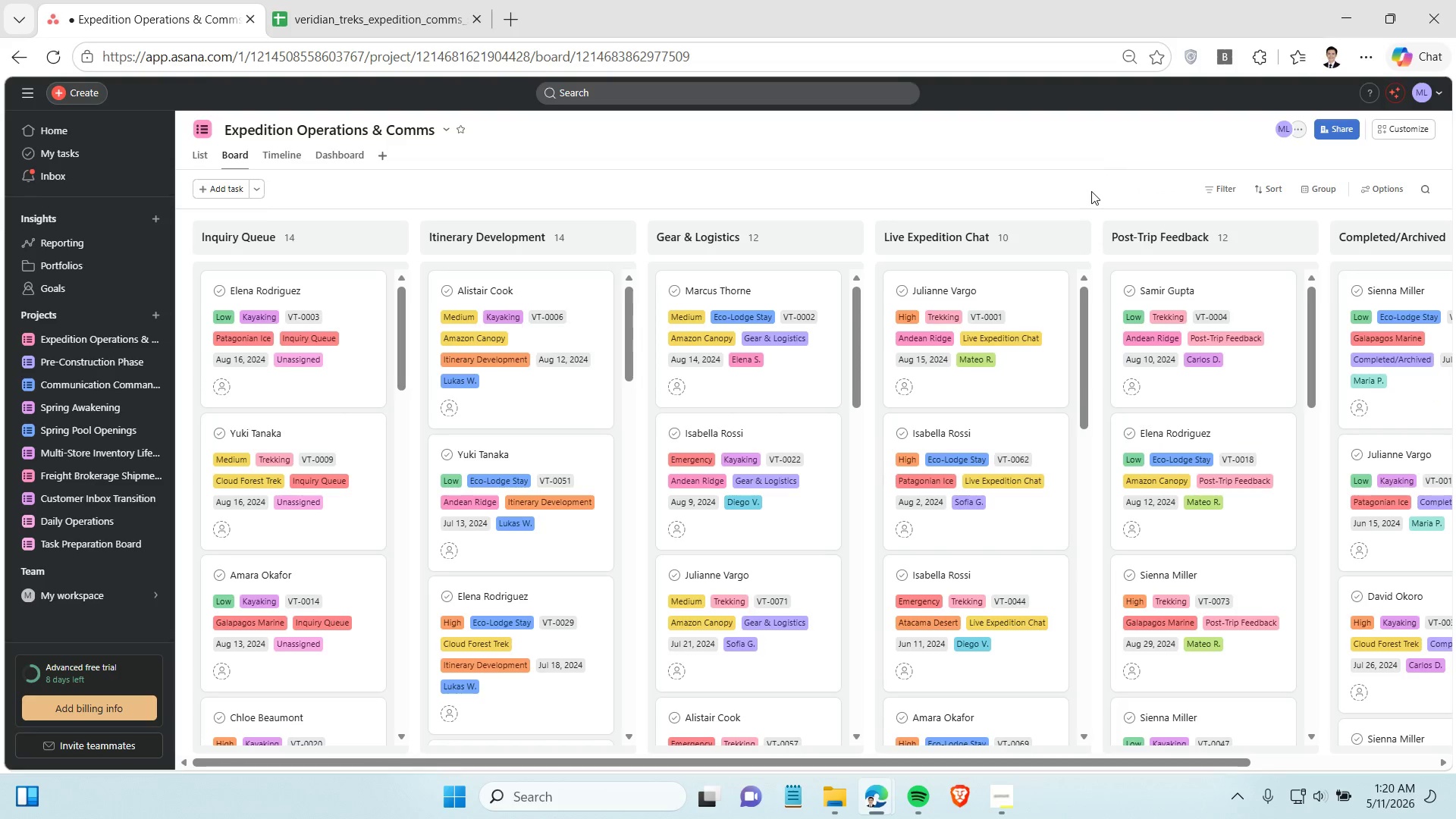 
left_click([1091, 191])
 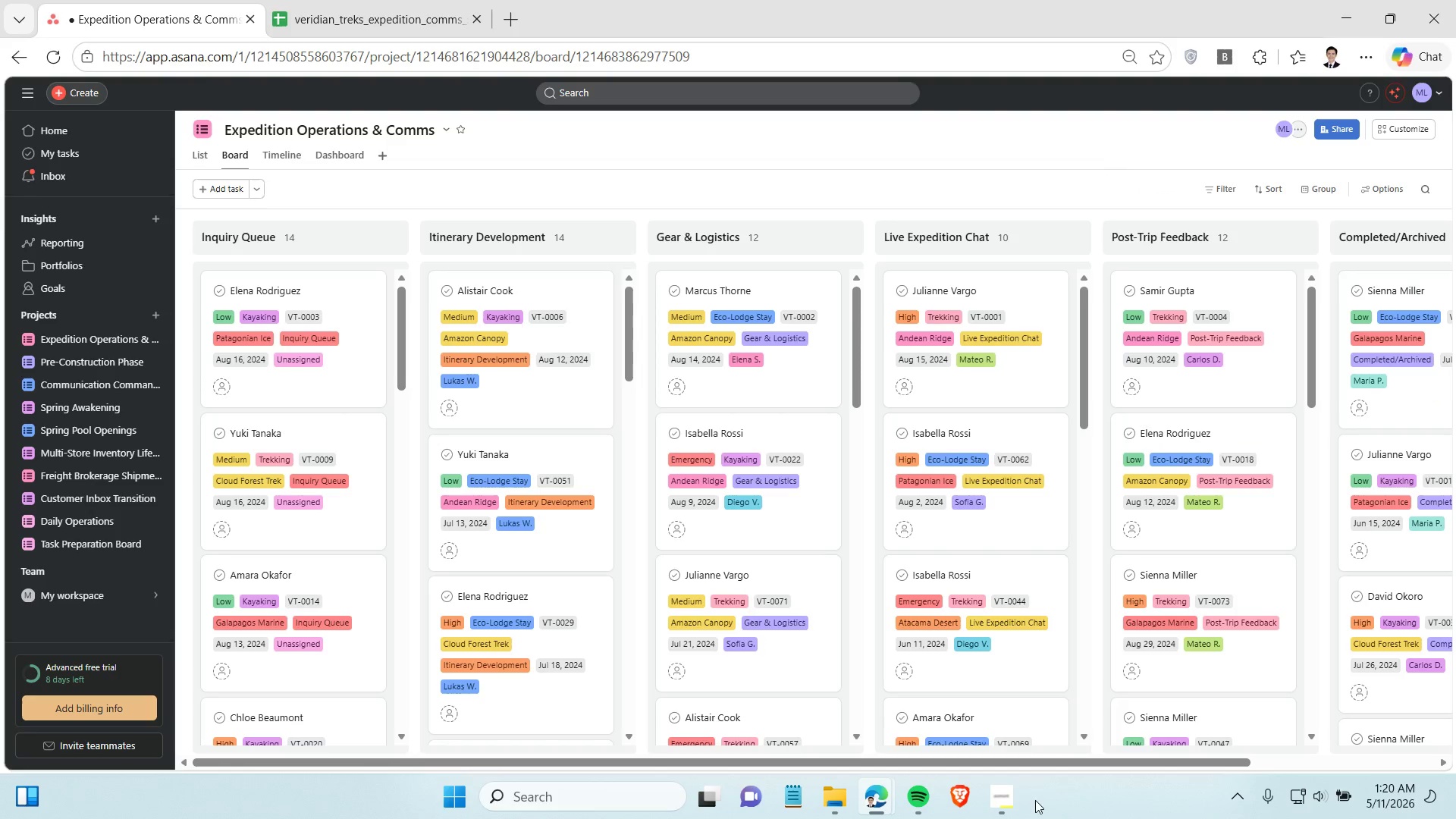 
left_click([999, 802])
 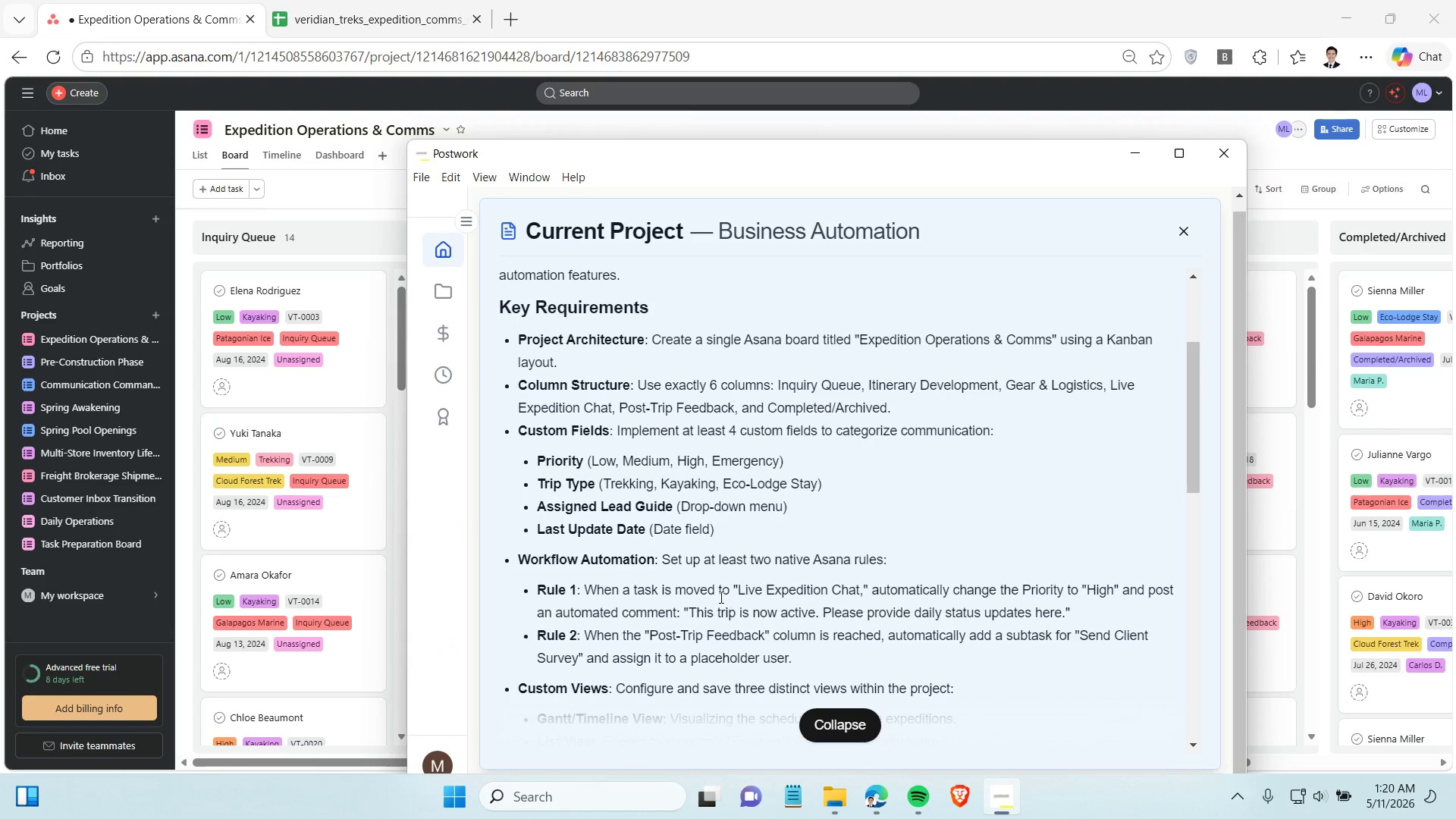 
scroll: coordinate [713, 590], scroll_direction: down, amount: 1.0